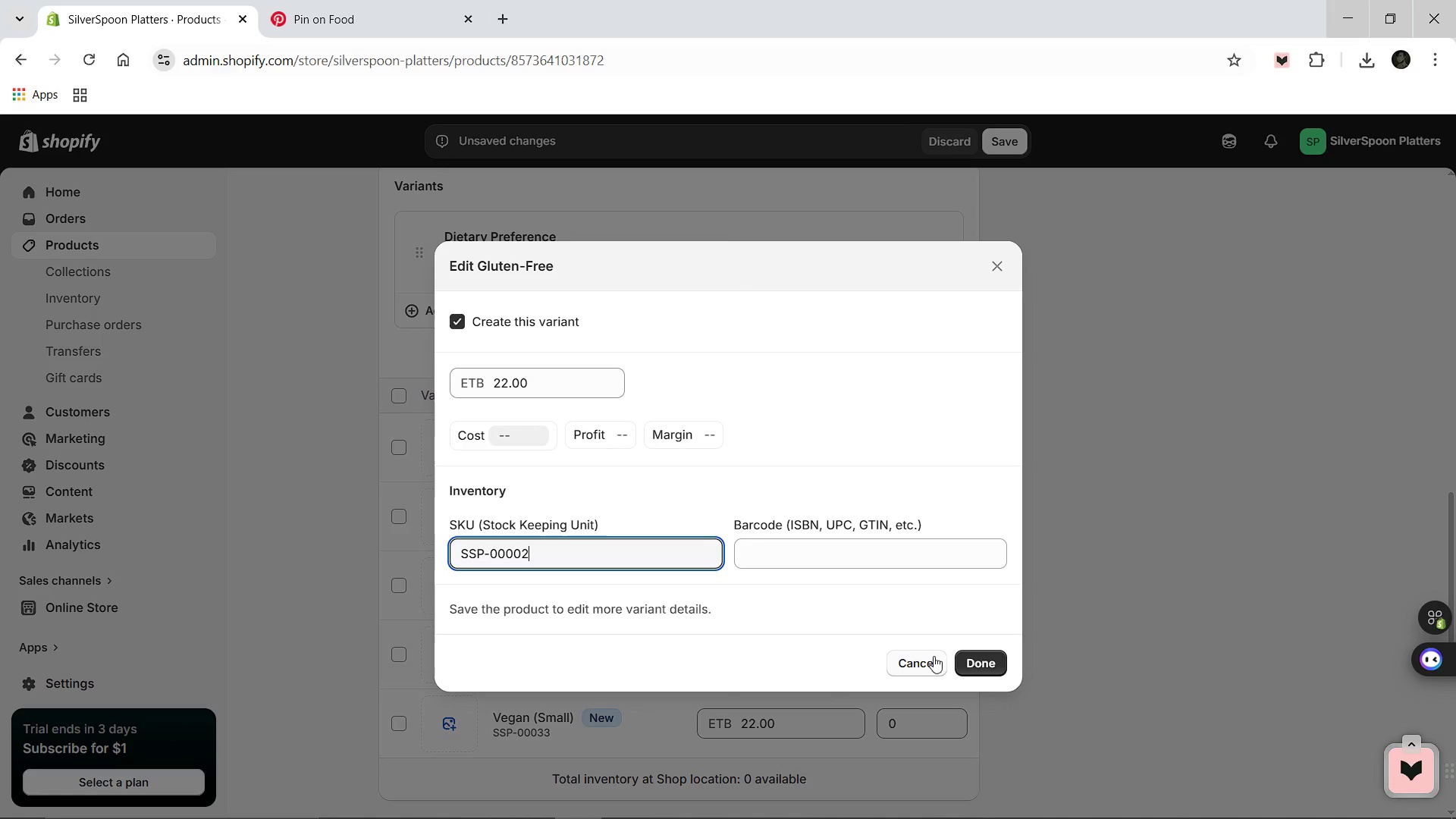 
left_click([986, 660])
 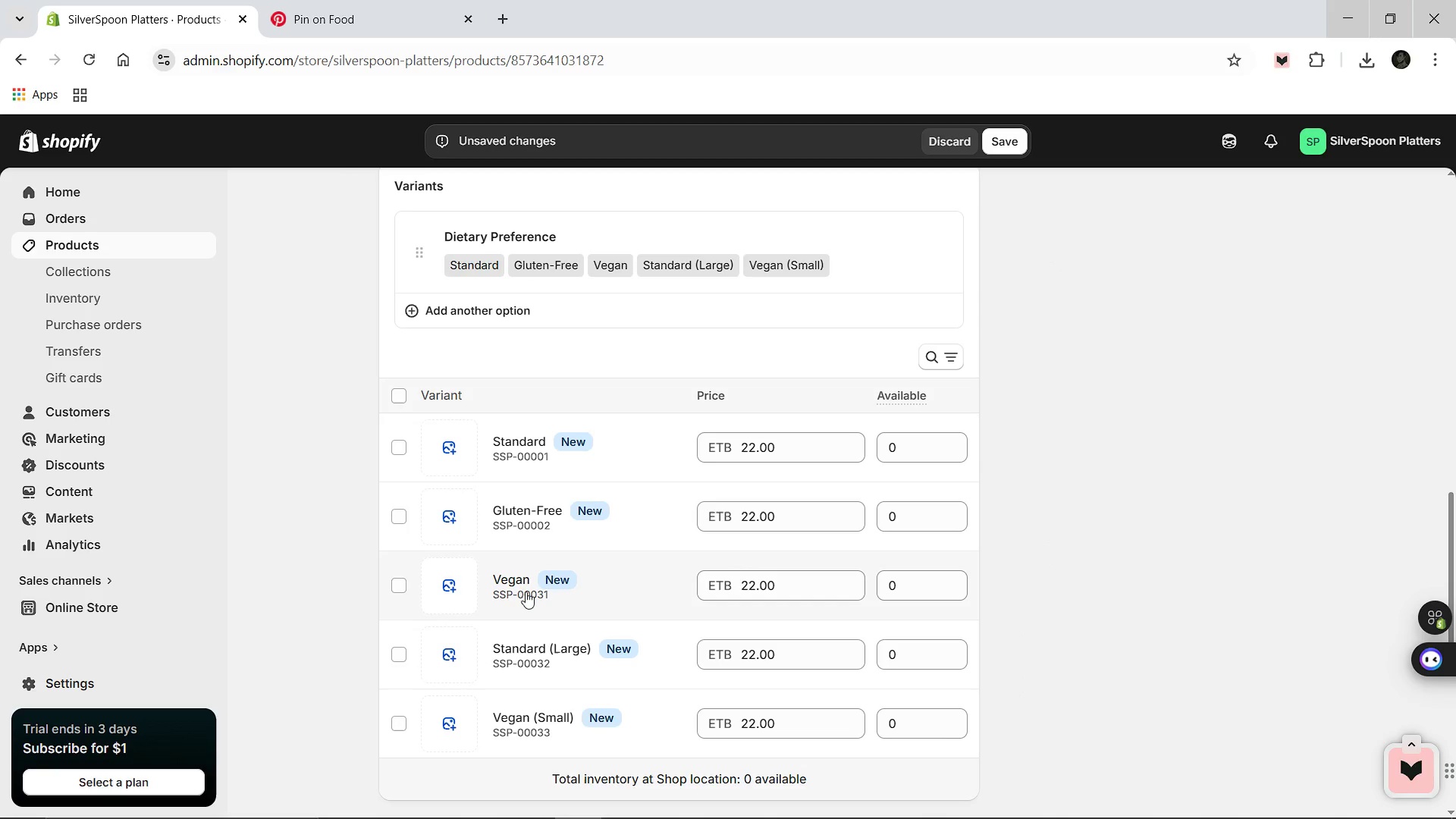 
left_click([526, 592])
 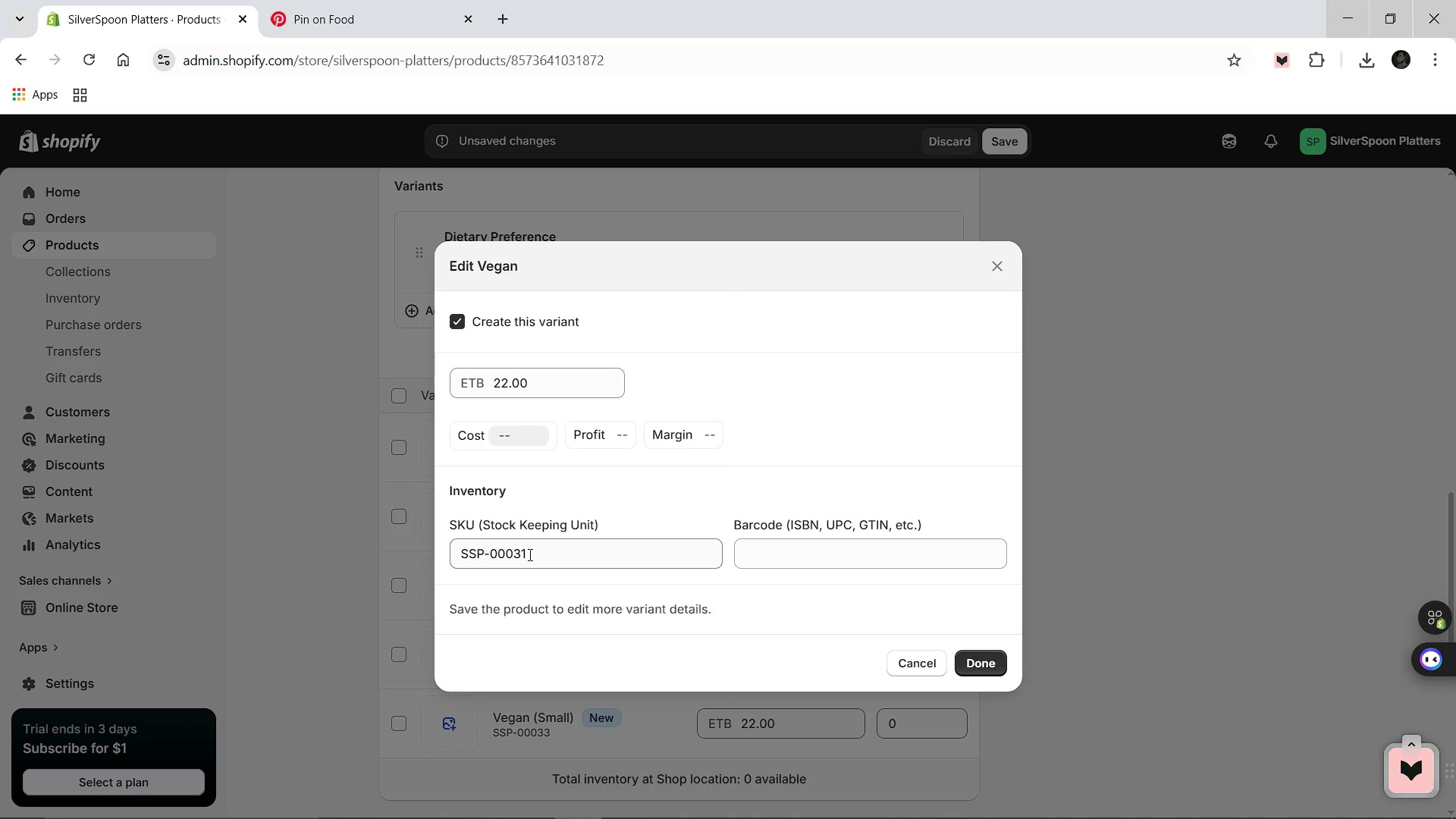 
left_click([529, 554])
 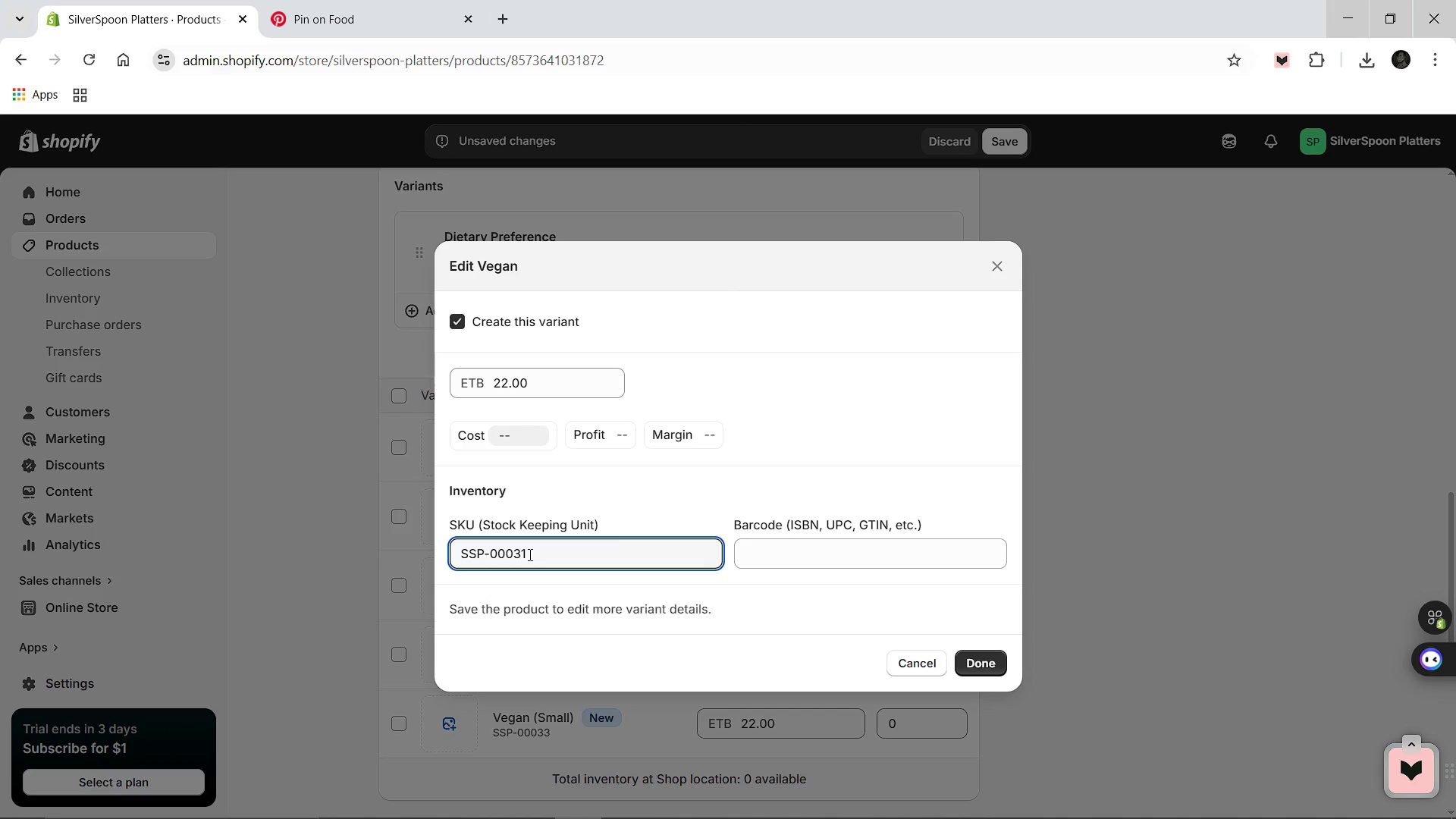 
key(Backspace)
key(Backspace)
type(29)
 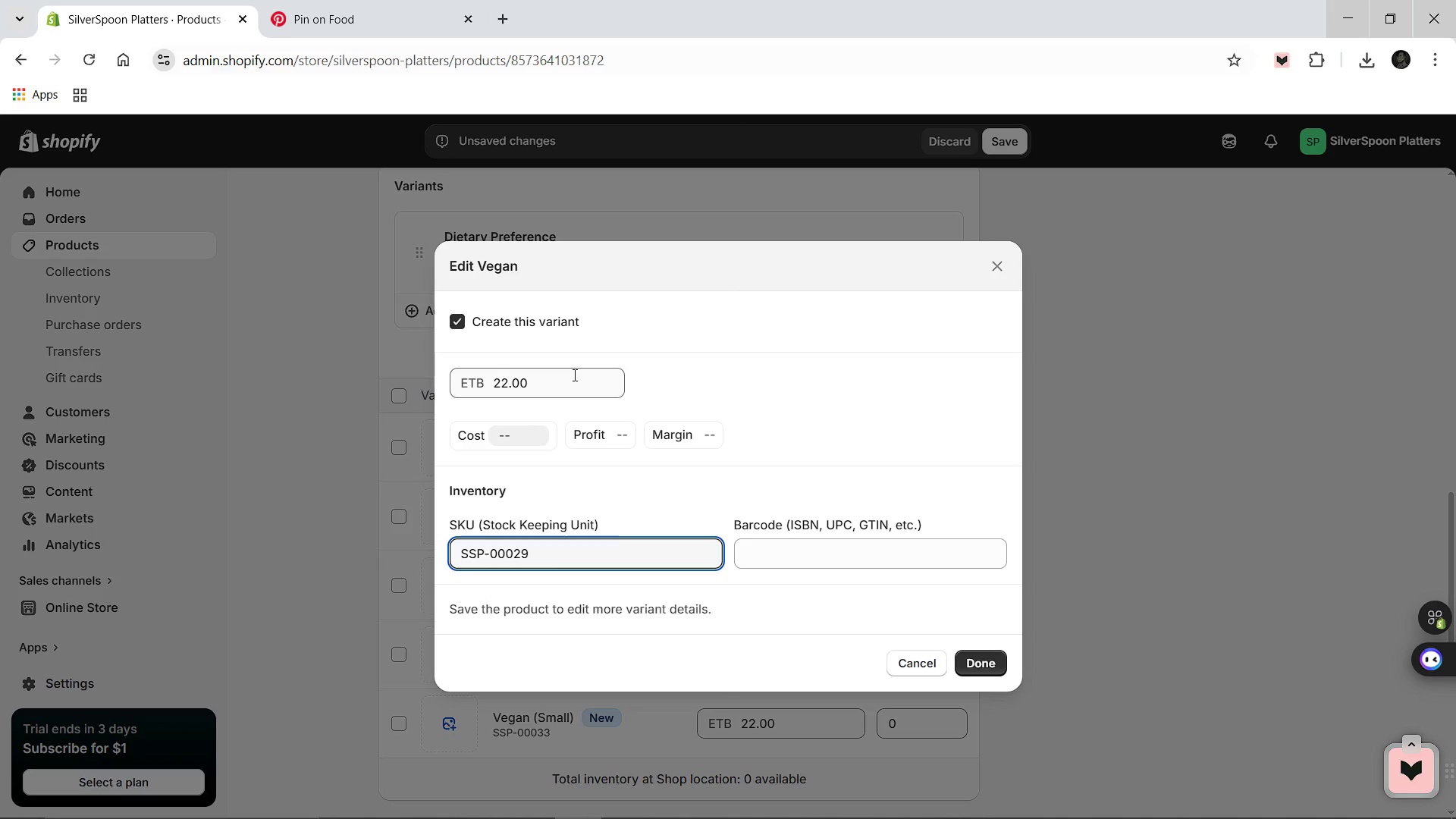 
left_click([573, 375])
 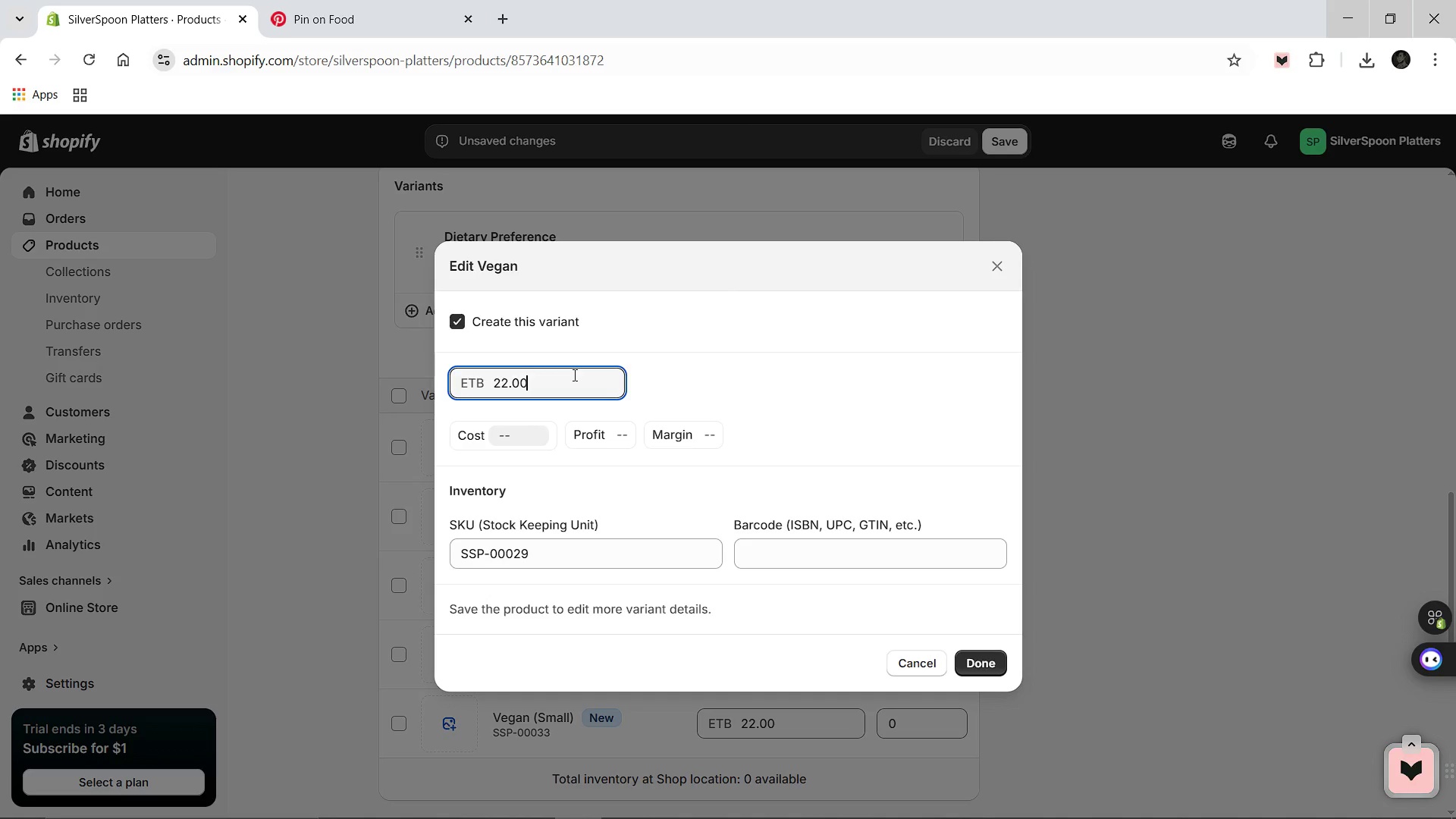 
key(Control+ControlLeft)
 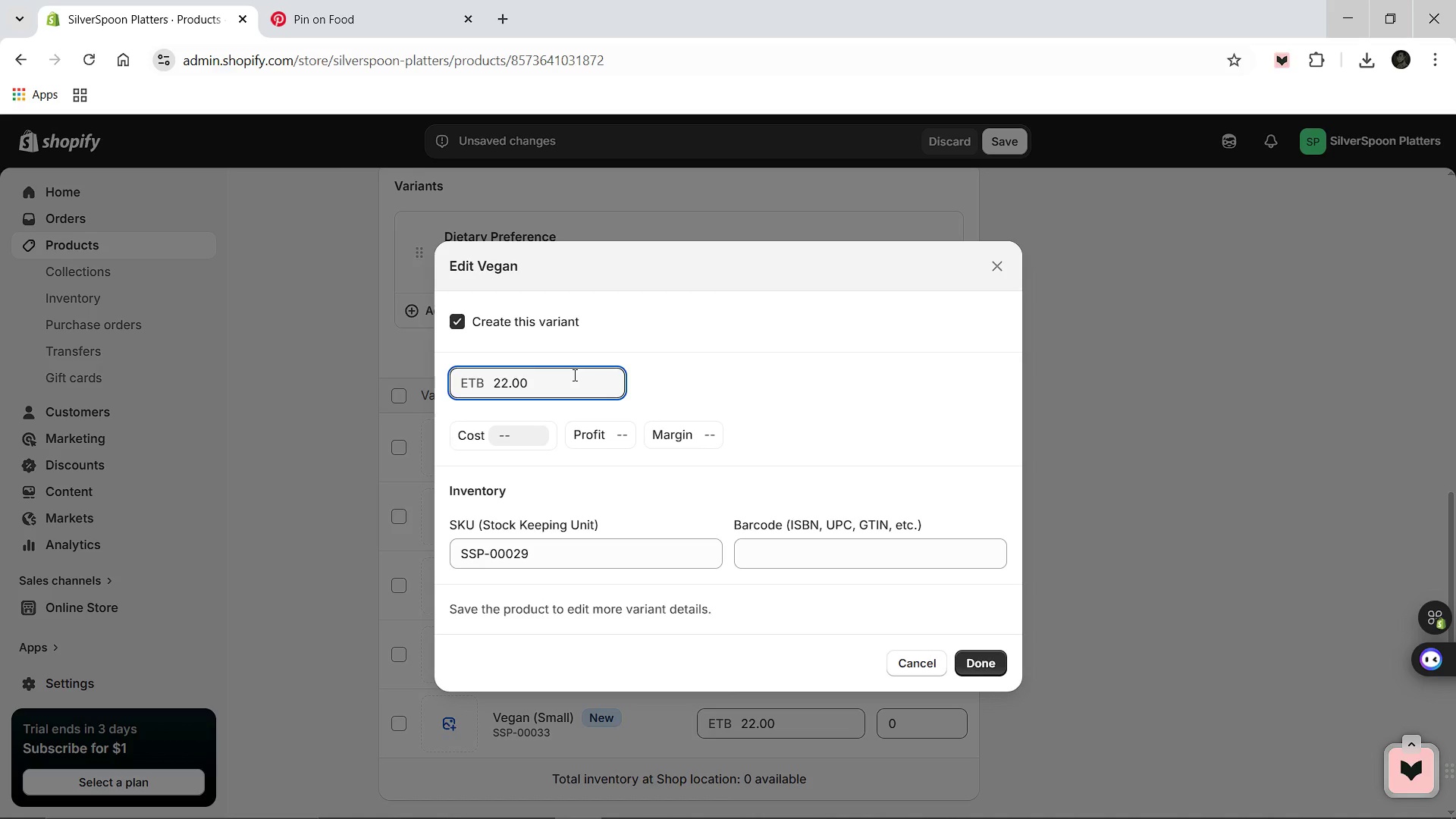 
key(Control+A)
 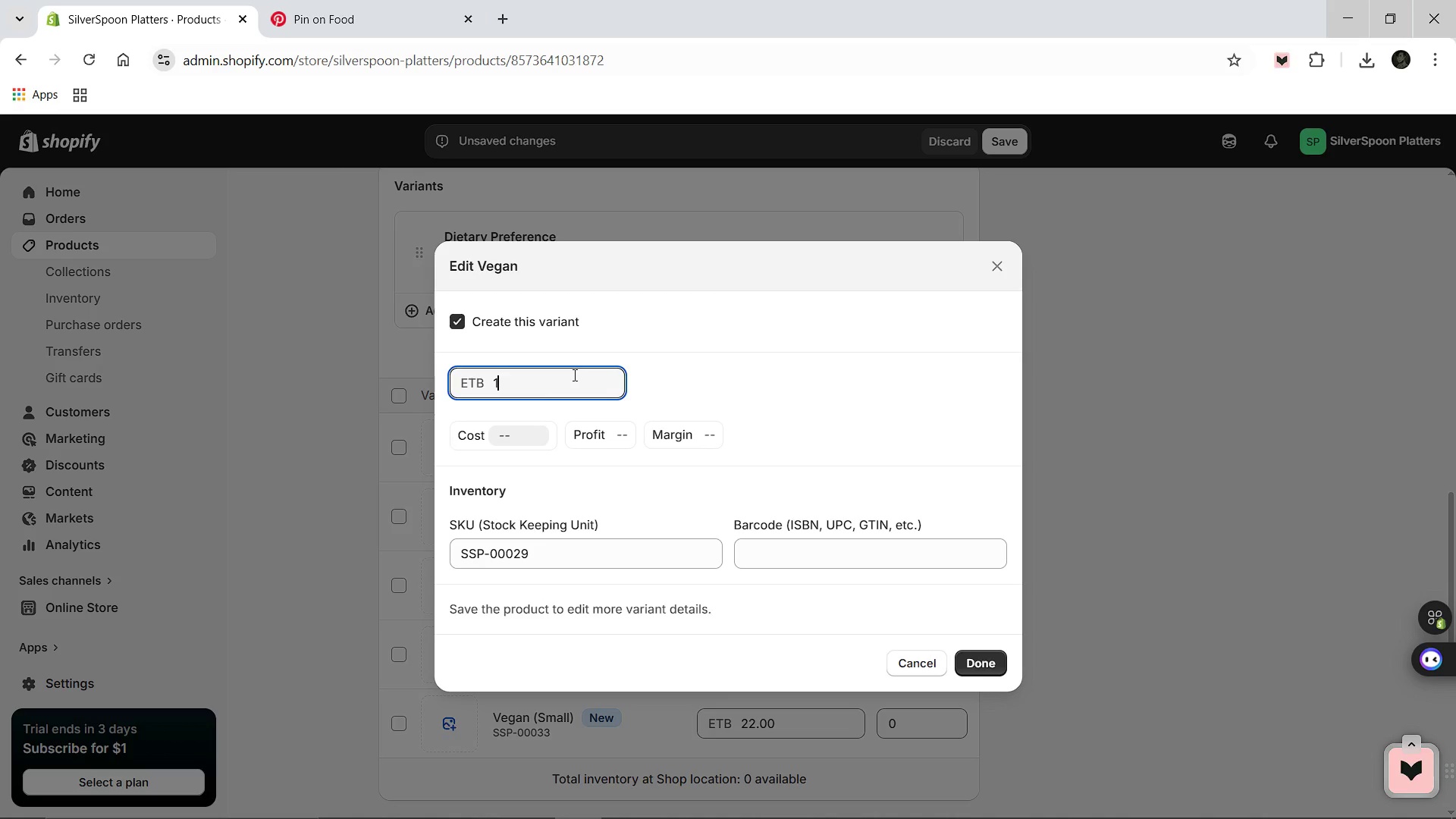 
type(104.33)
 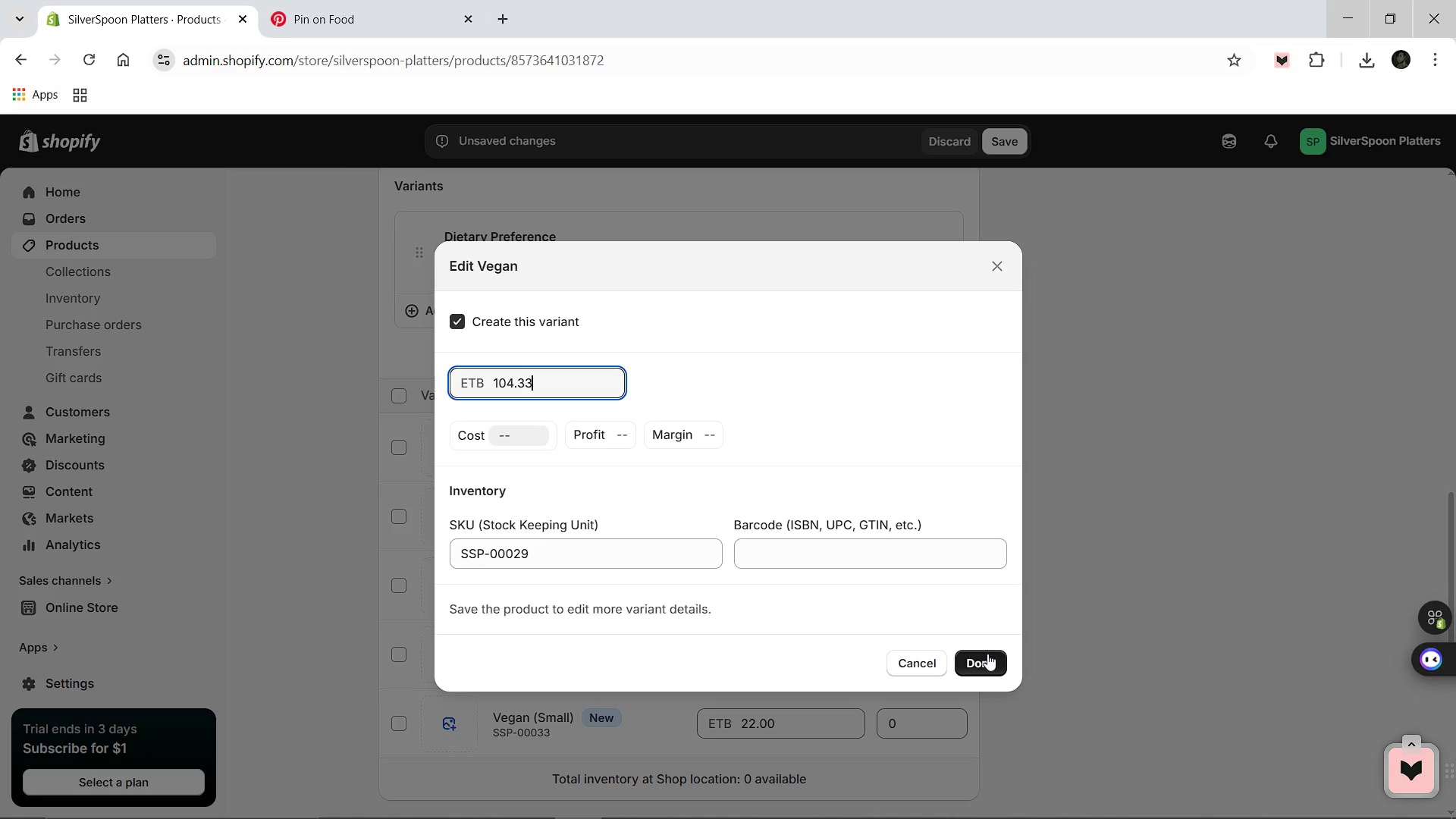 
left_click([987, 654])
 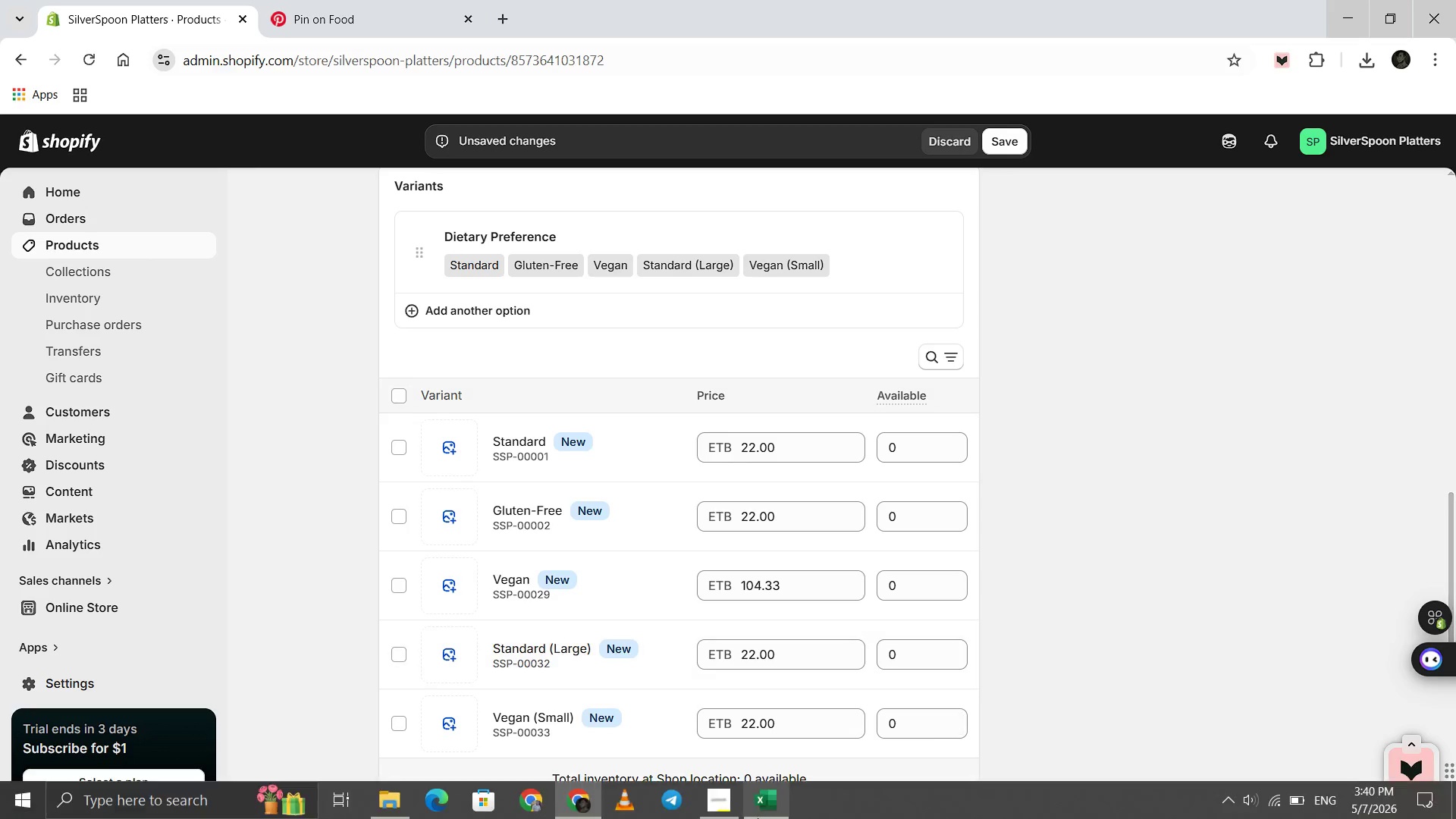 
wait(7.8)
 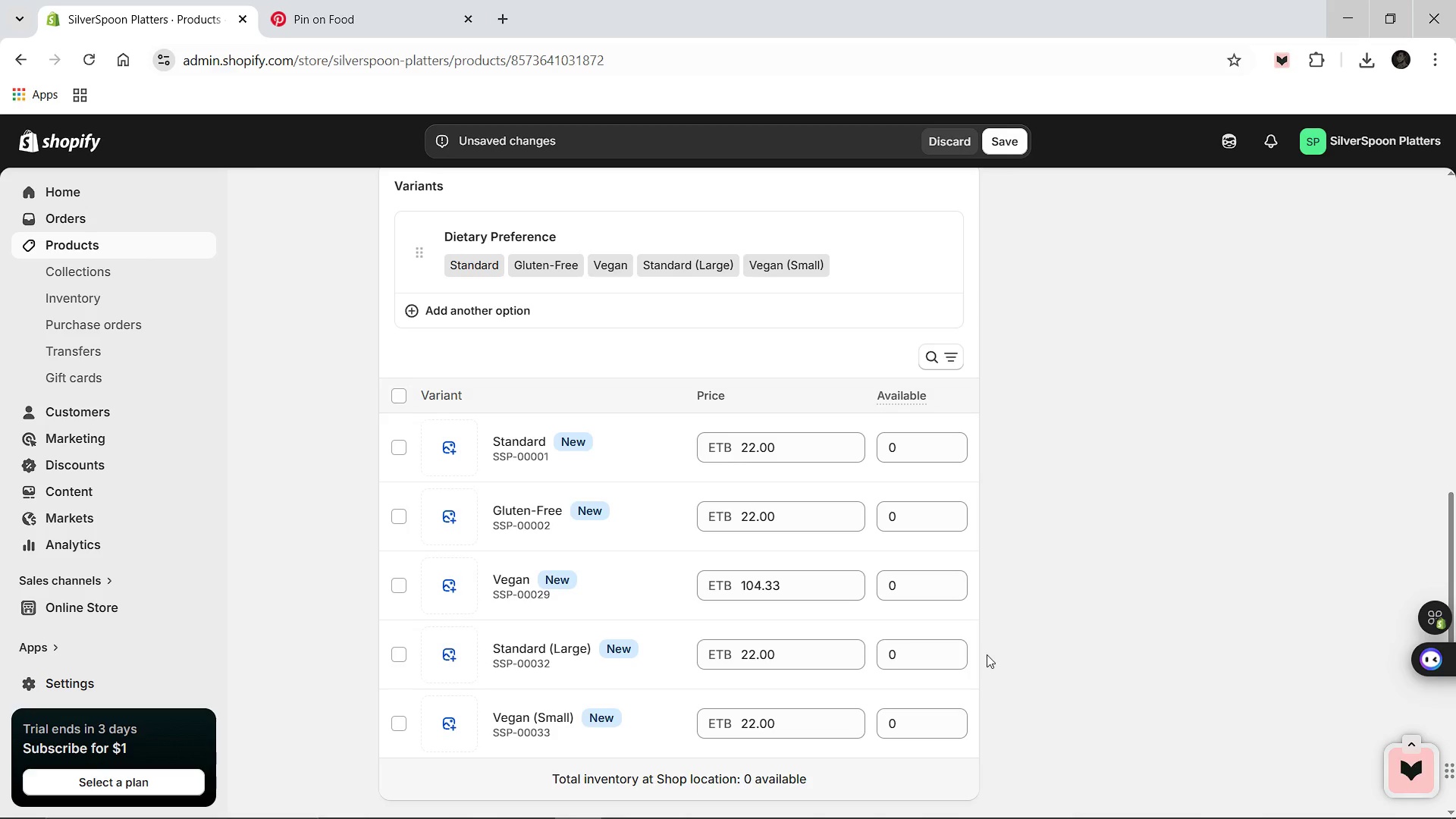 
left_click([769, 802])
 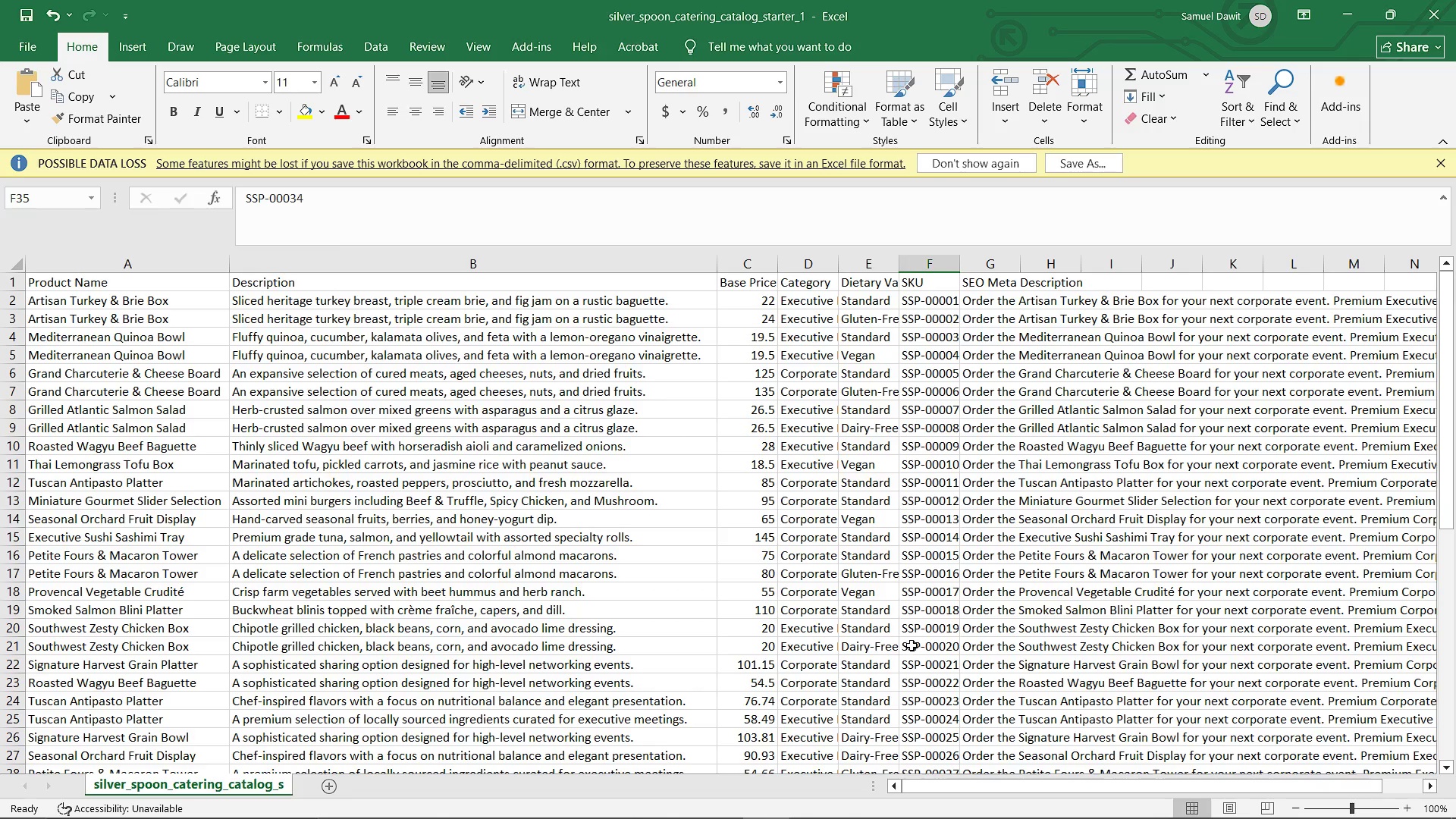 
scroll: coordinate [938, 712], scroll_direction: down, amount: 2.0
 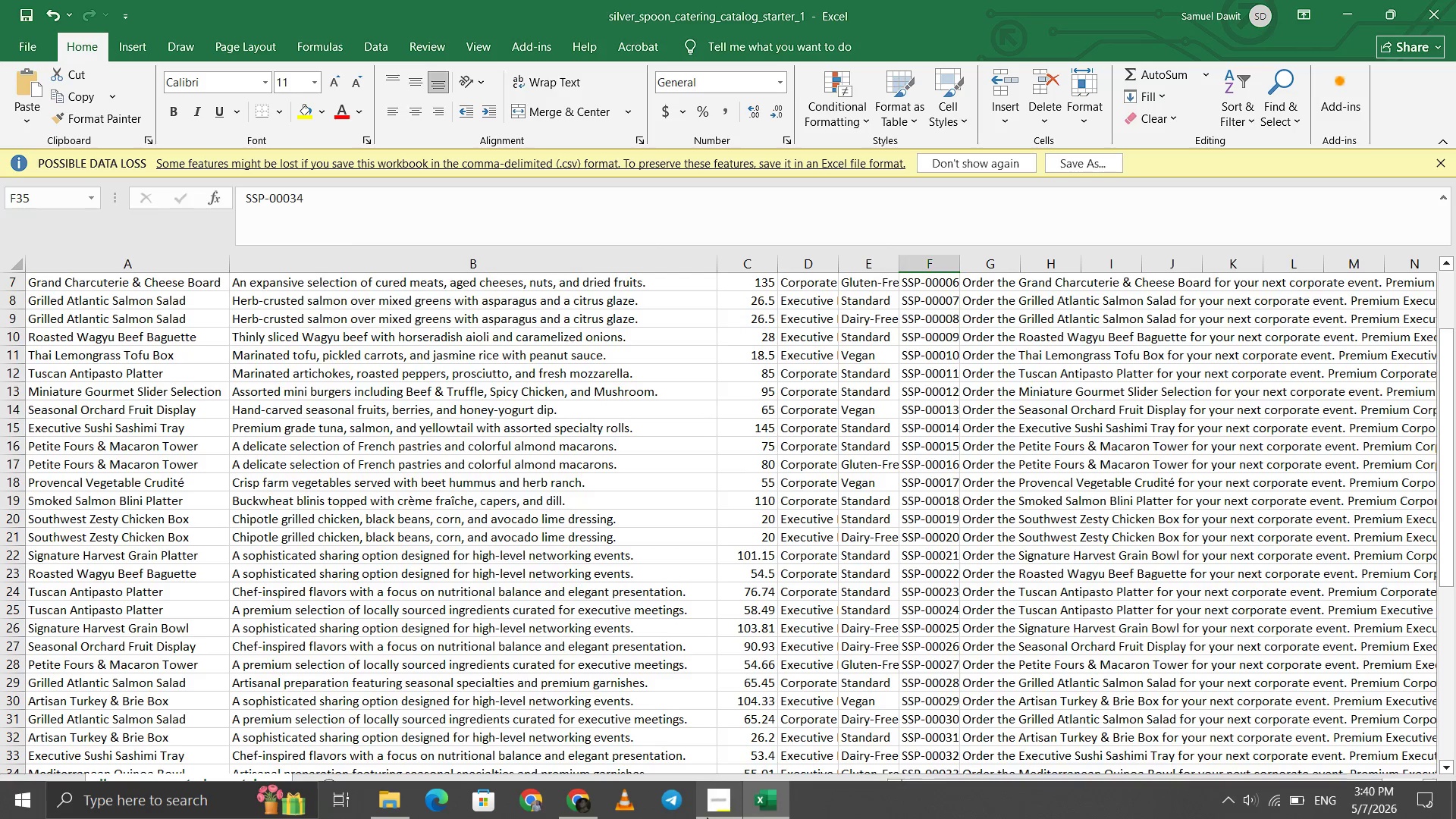 
left_click([566, 802])
 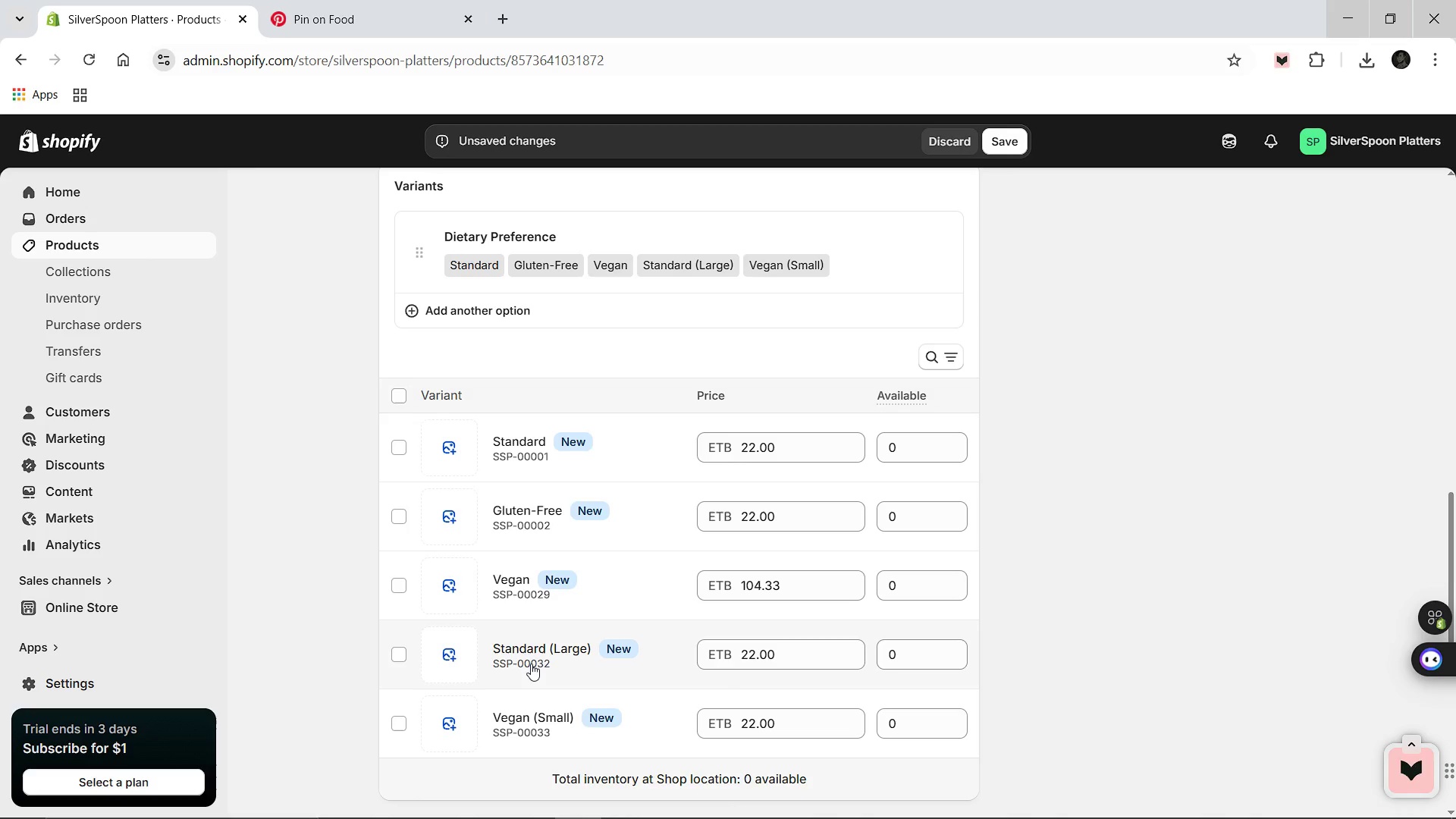 
left_click([530, 664])
 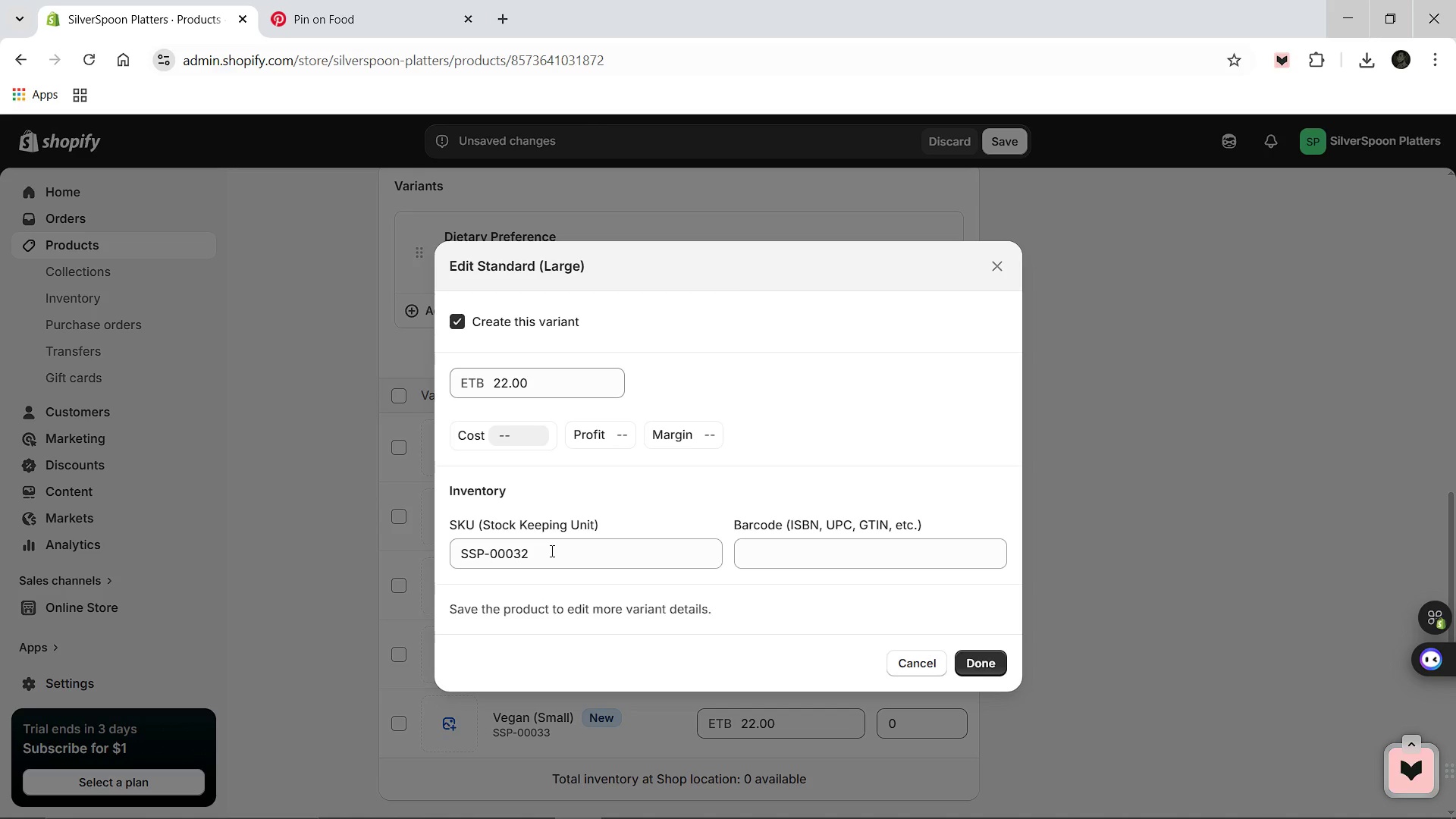 
left_click([548, 567])
 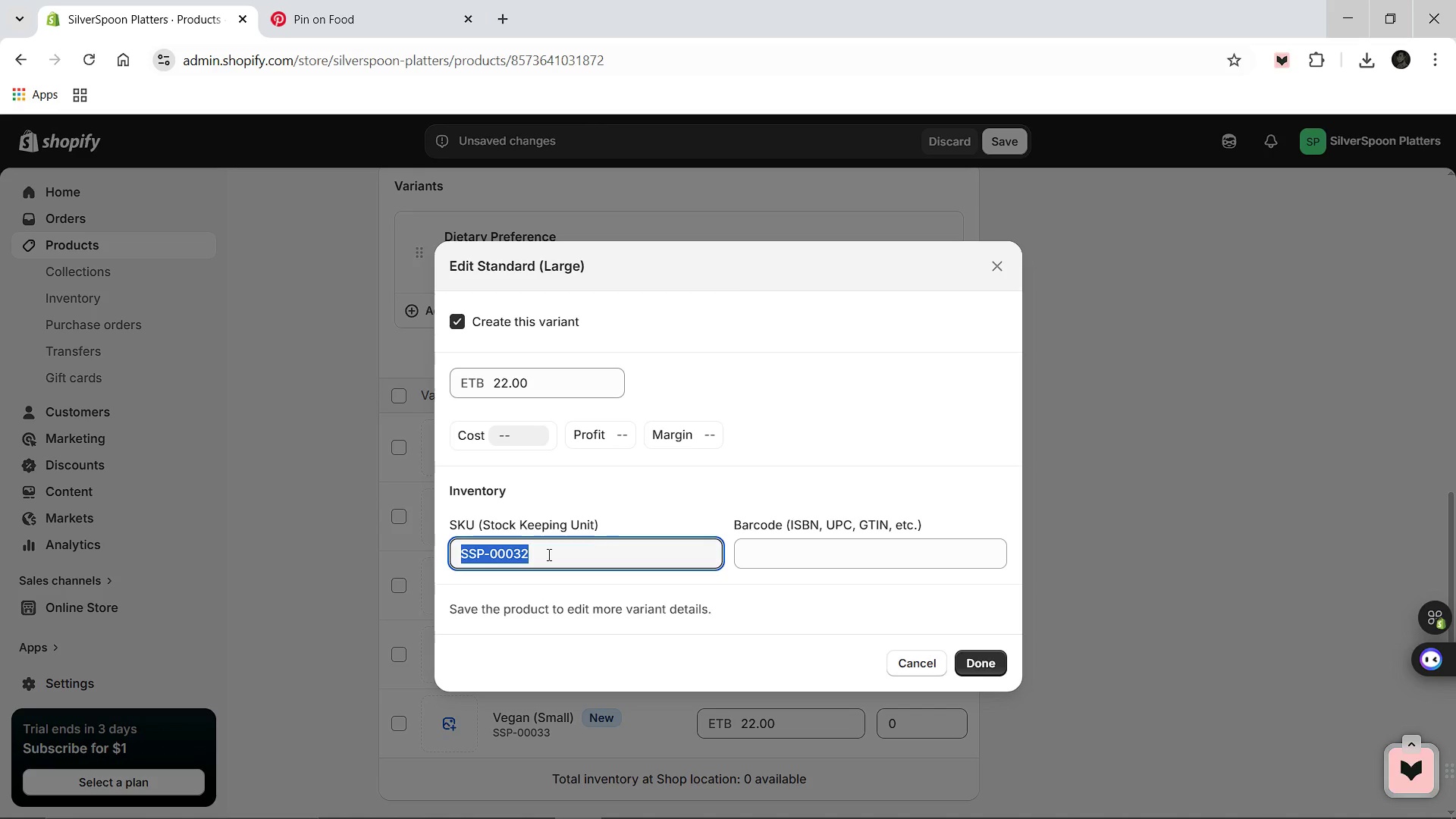 
left_click([548, 554])
 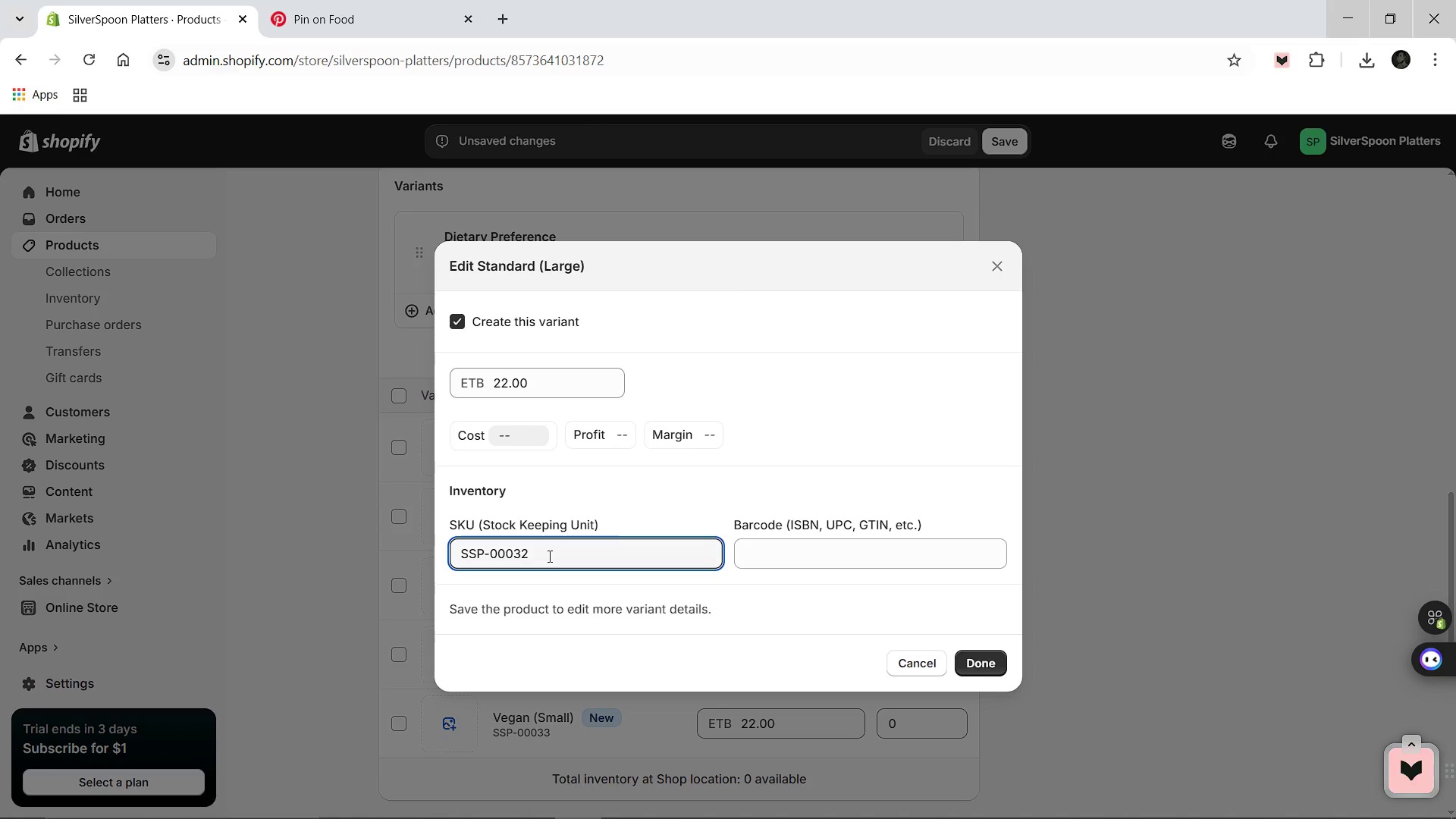 
key(Backspace)
 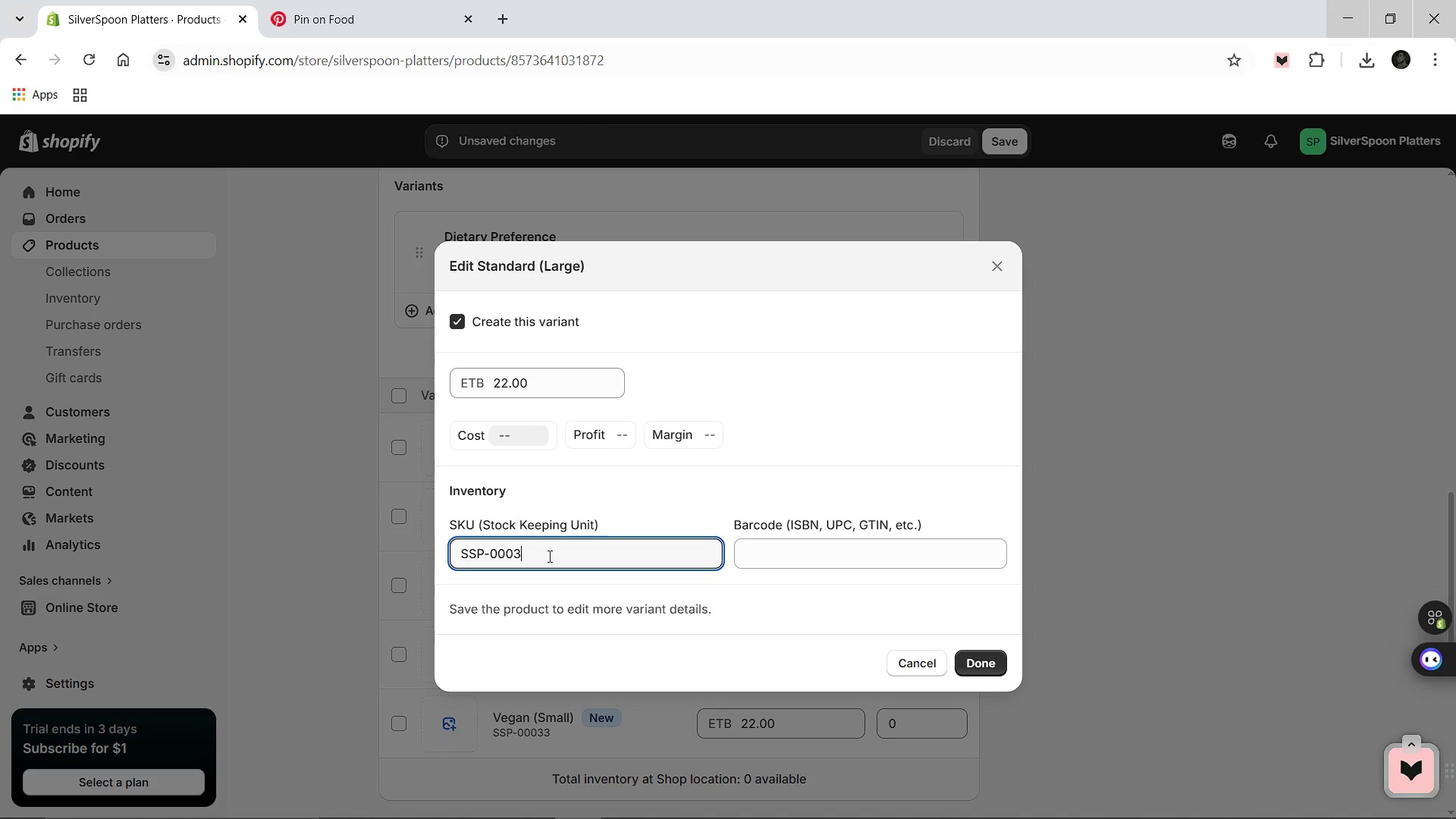 
key(1)
 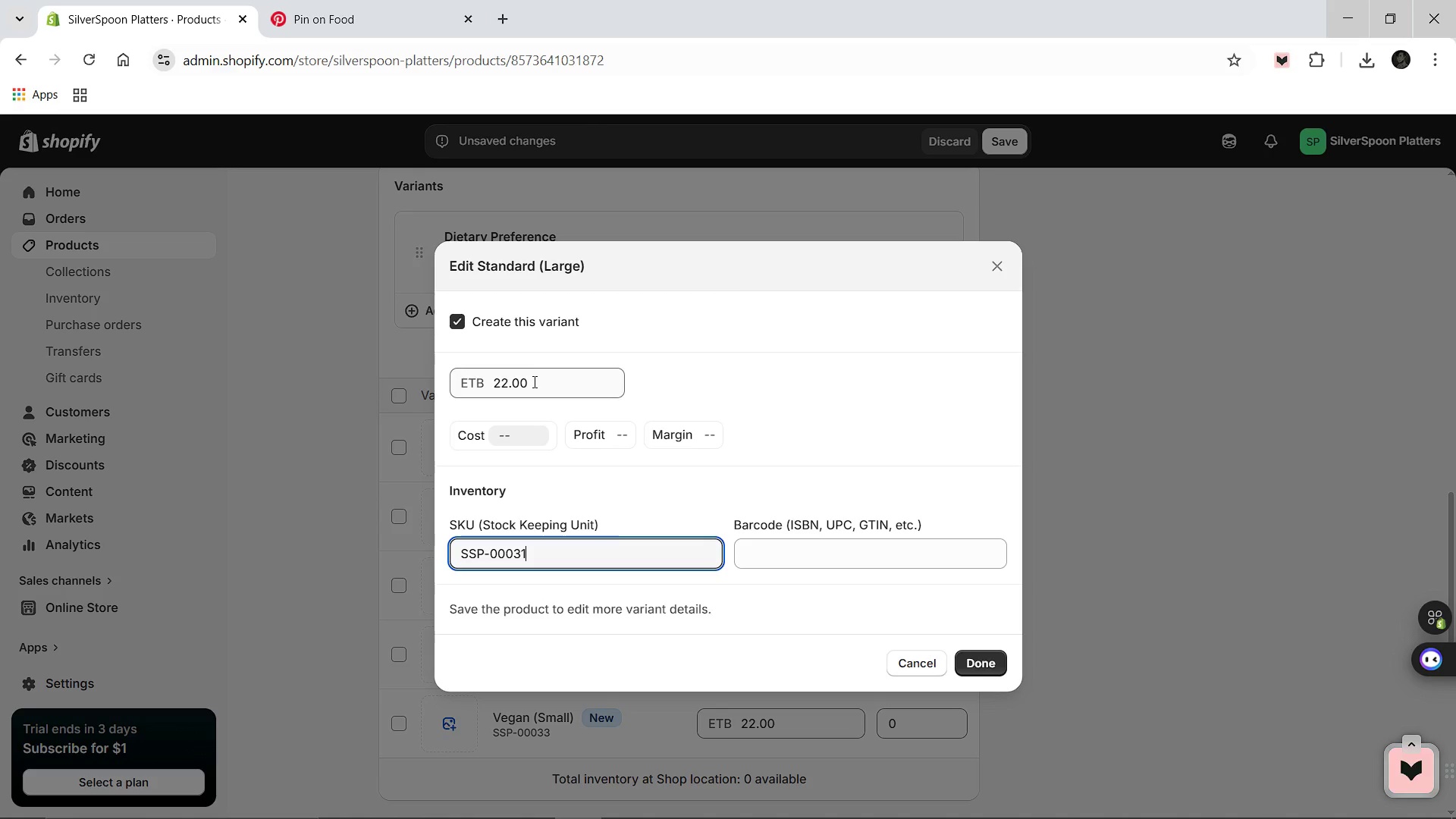 
left_click_drag(start_coordinate=[533, 376], to_coordinate=[490, 378])
 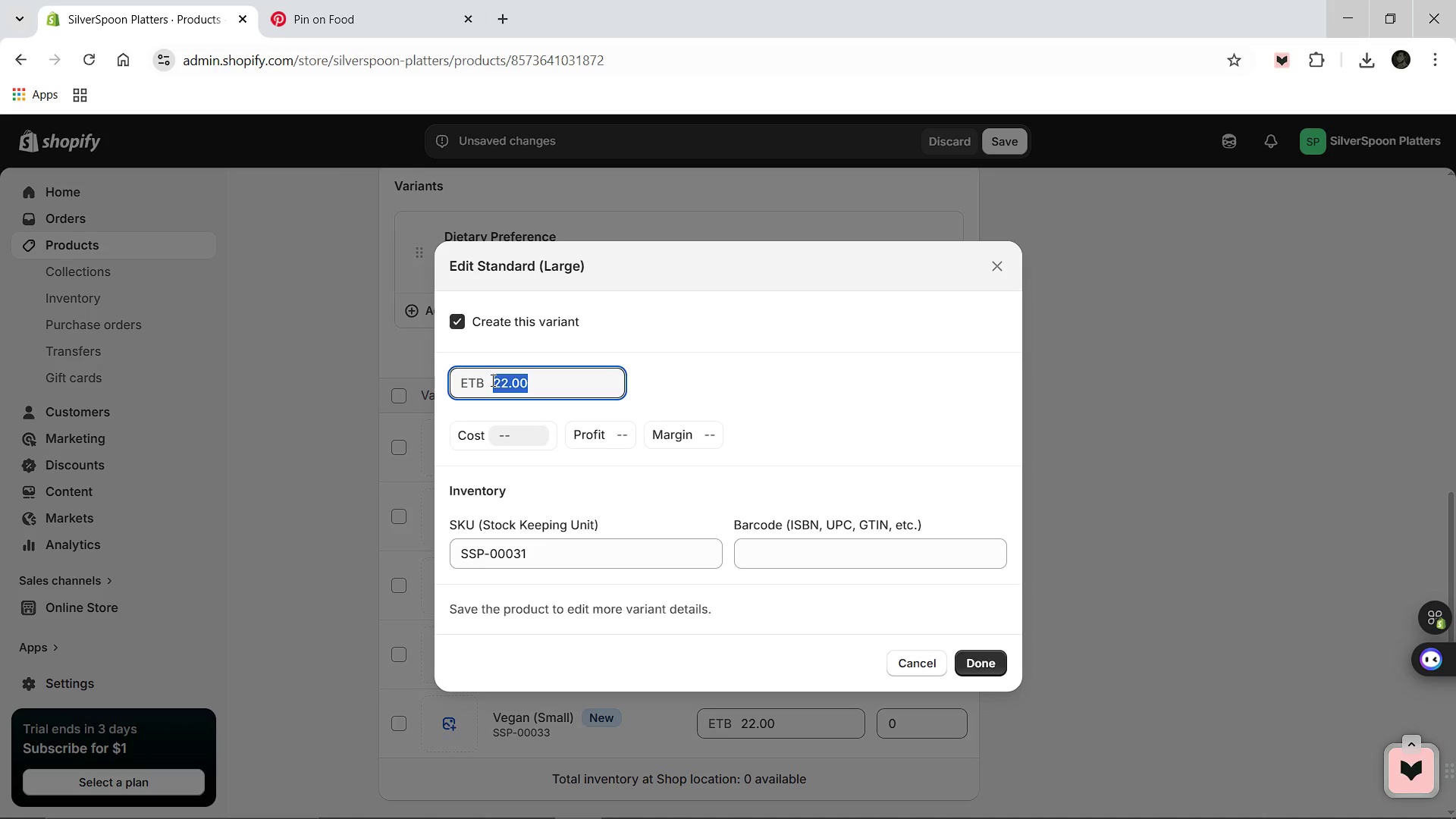 
type(24.00)
 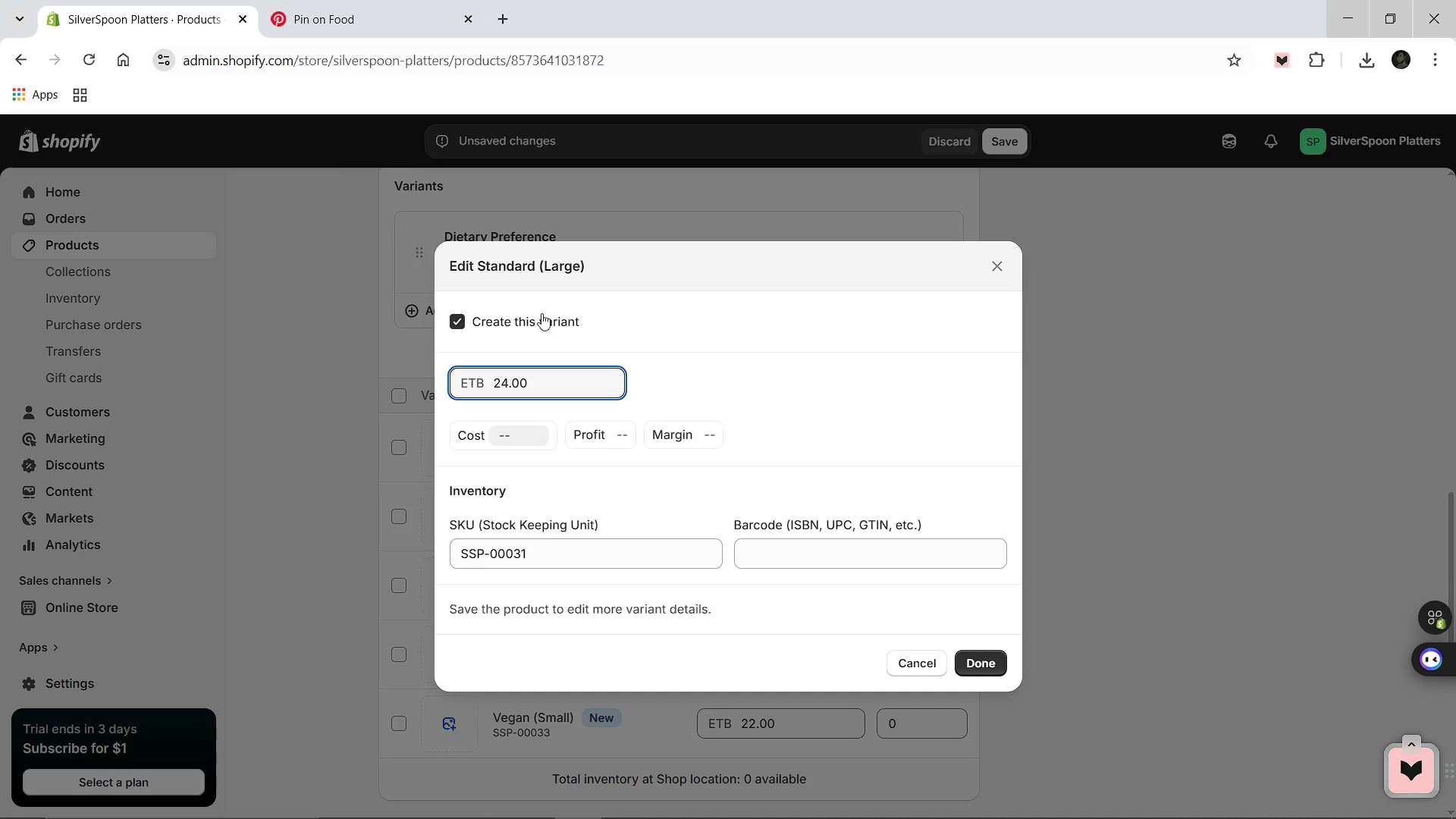 
wait(5.17)
 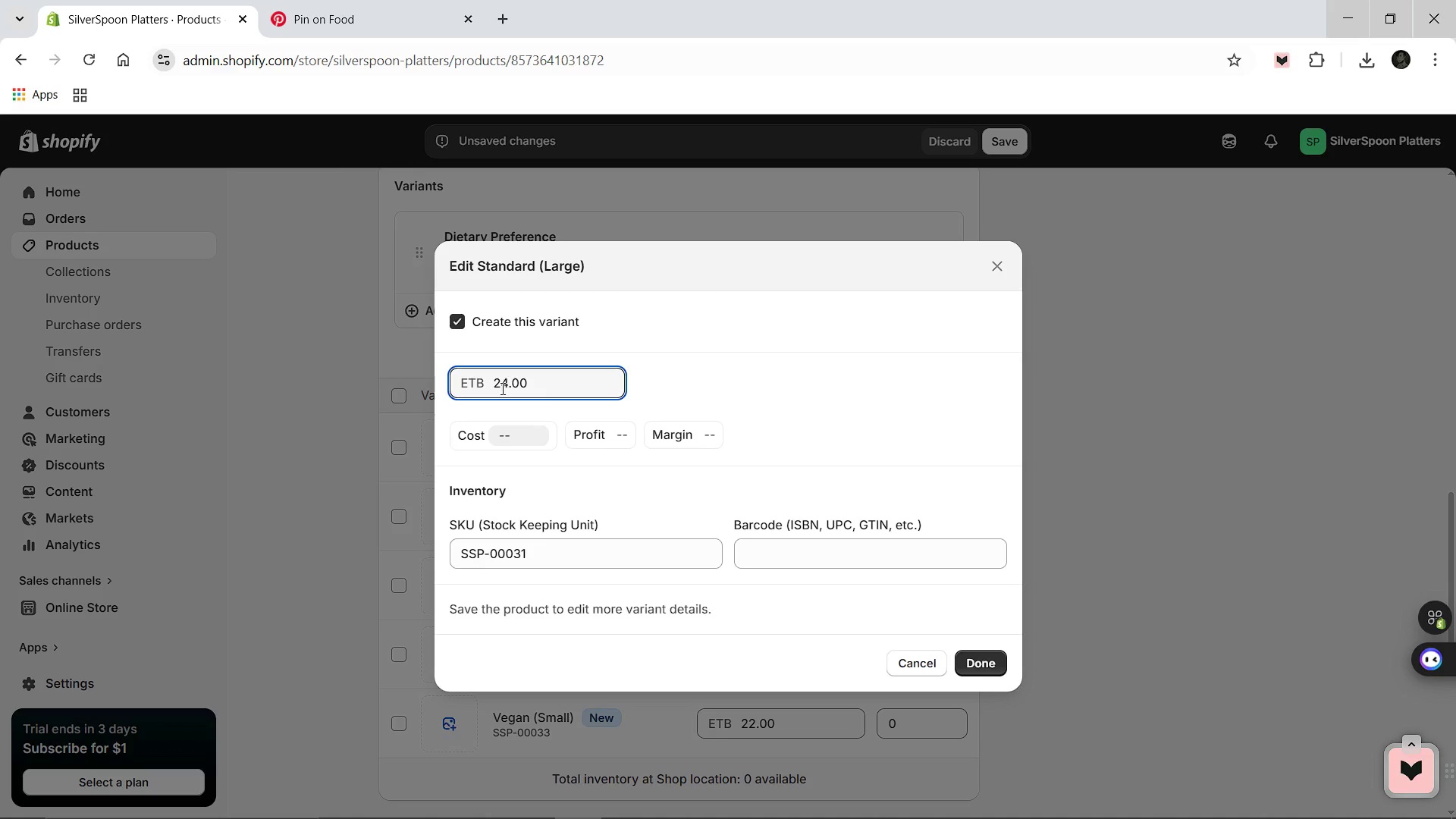 
left_click([510, 379])
 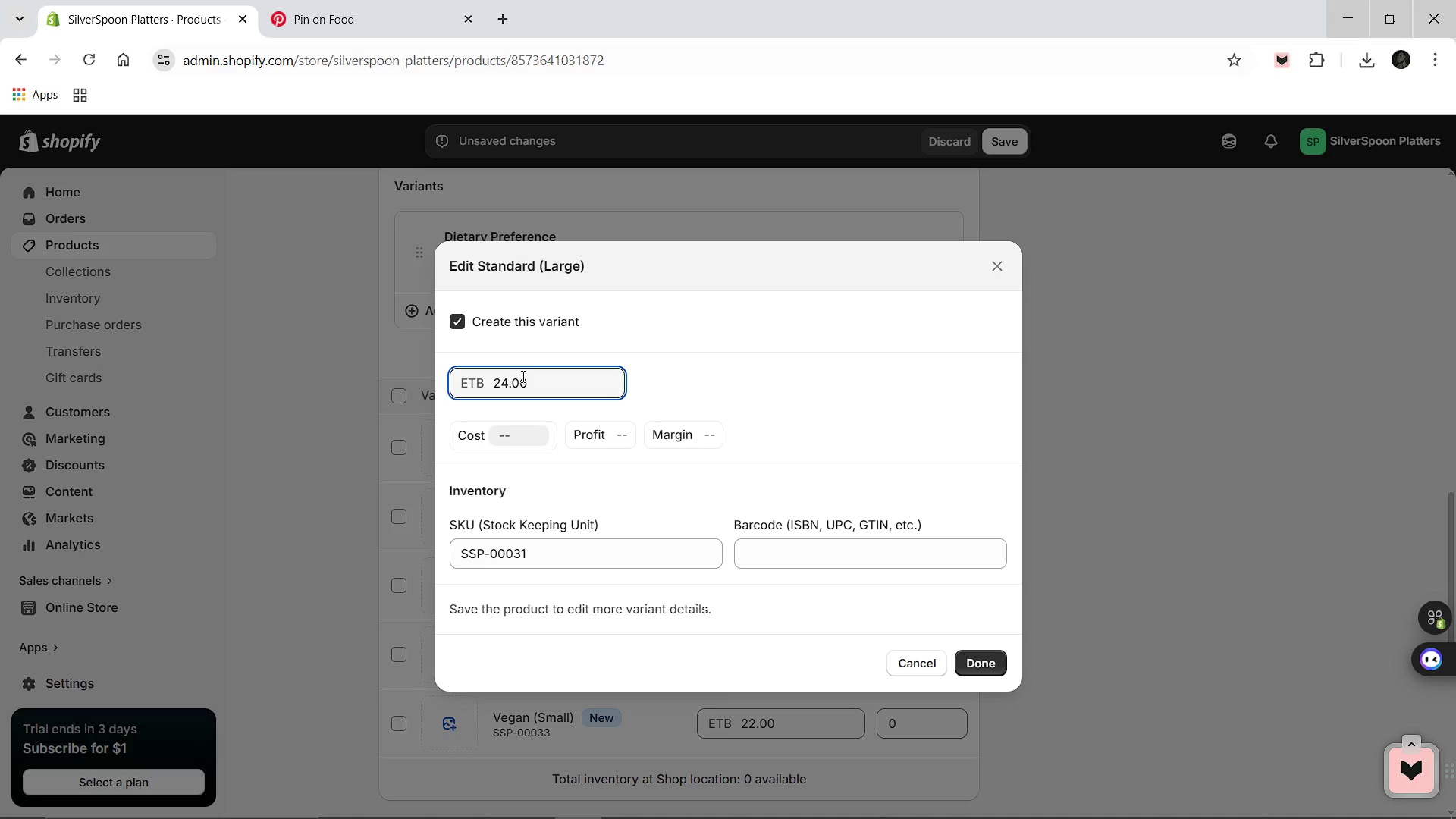 
key(Backspace)
 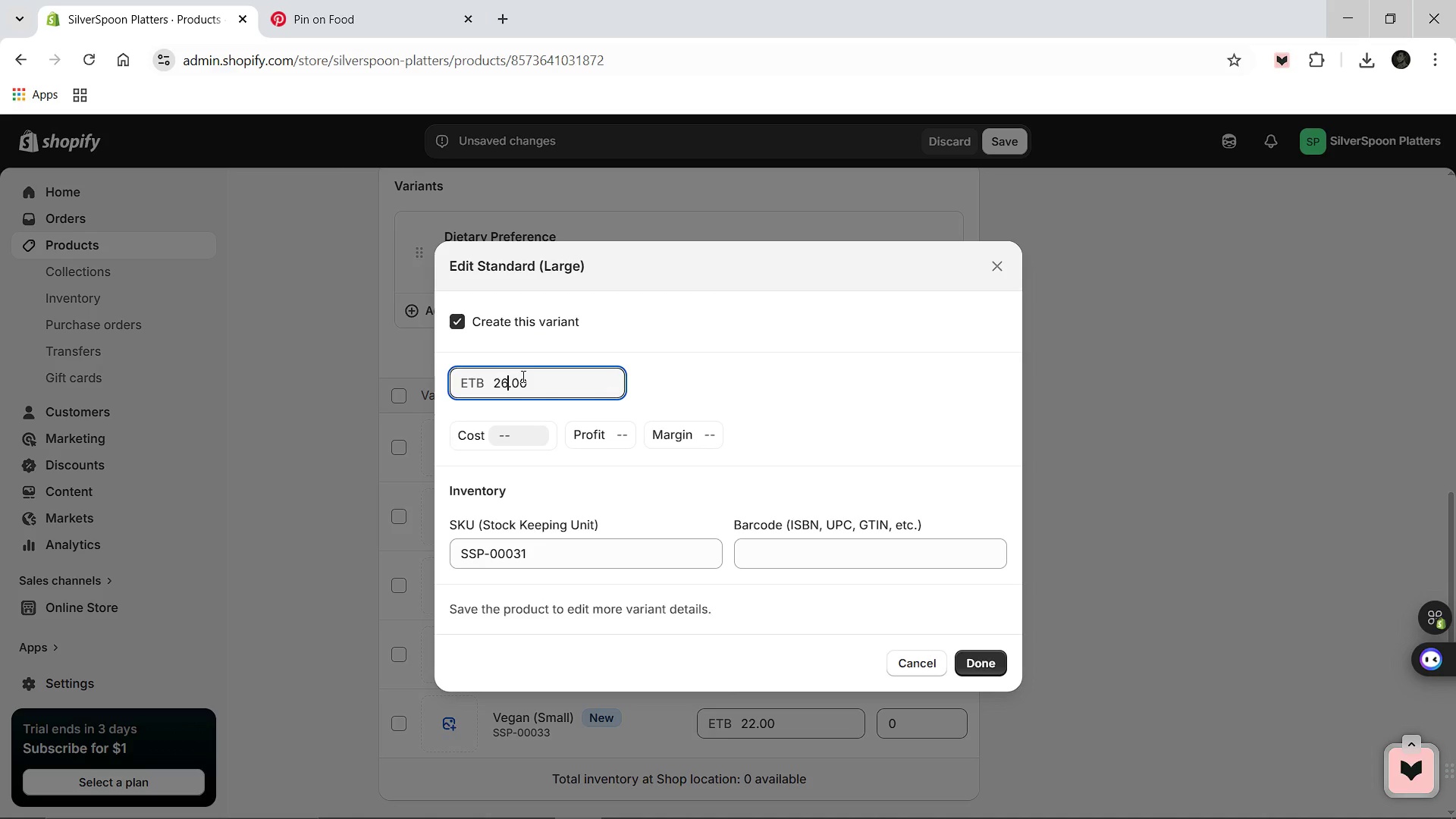 
key(6)